 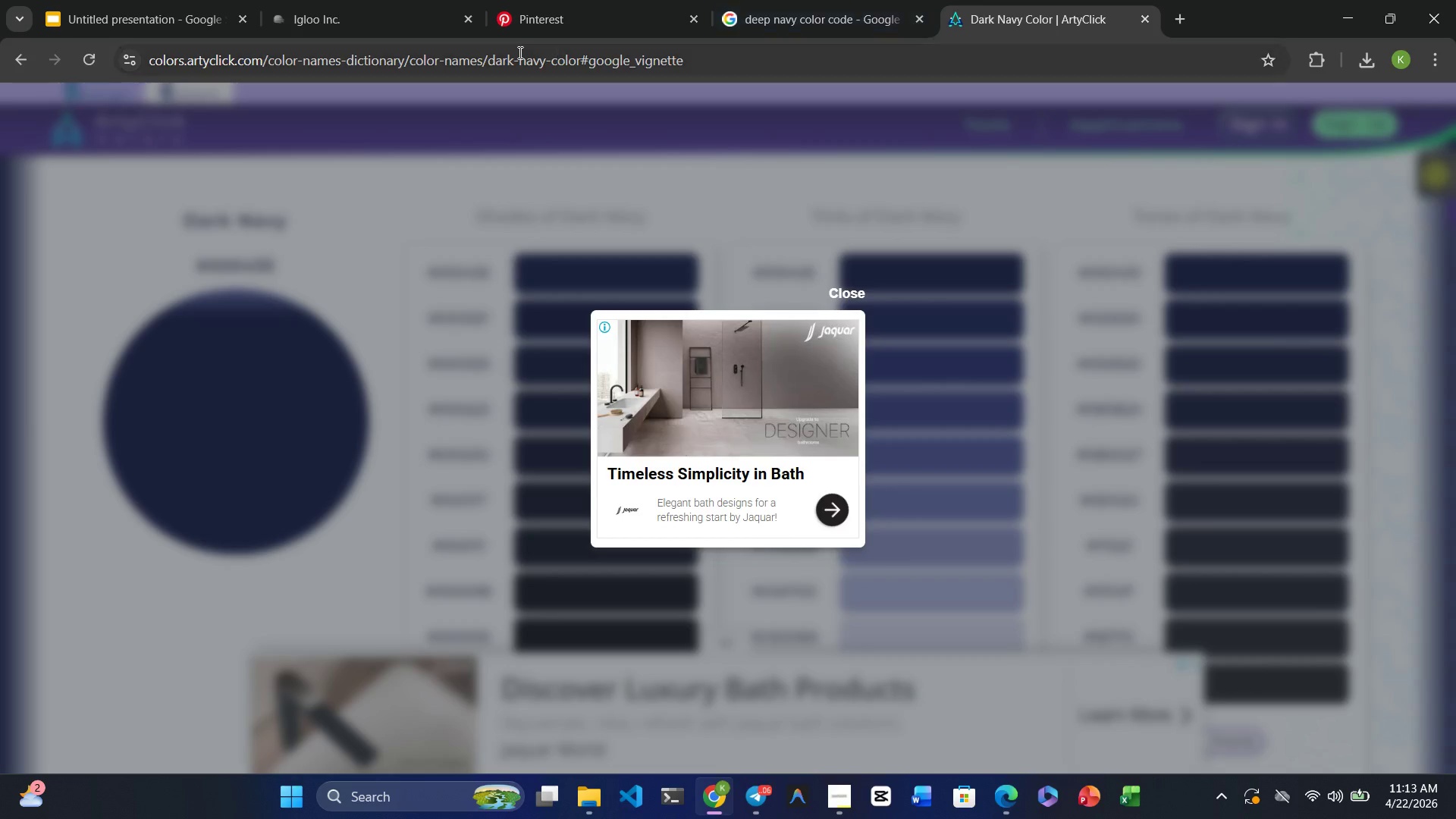 
left_click([20, 67])
 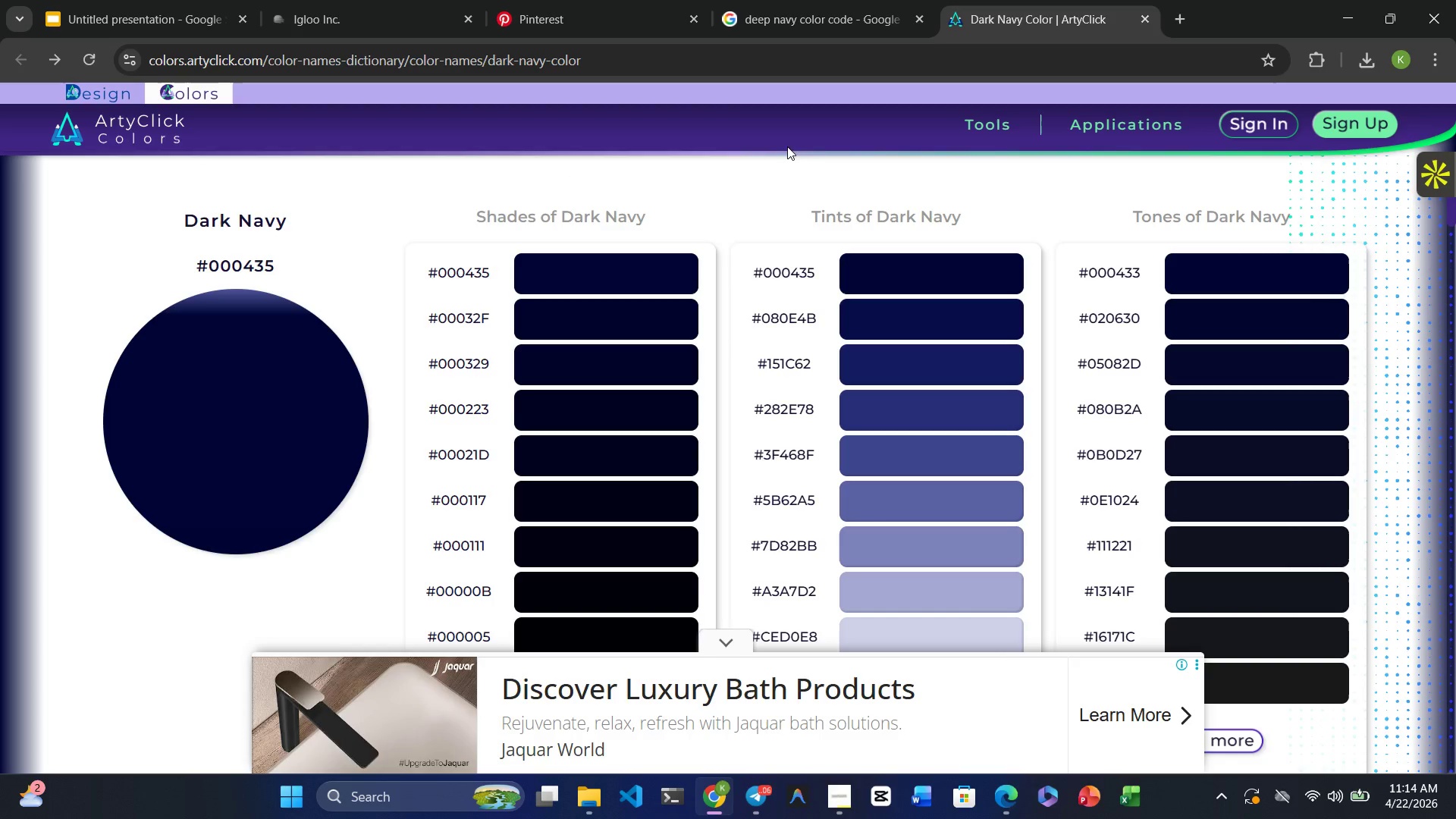 
left_click([817, 23])
 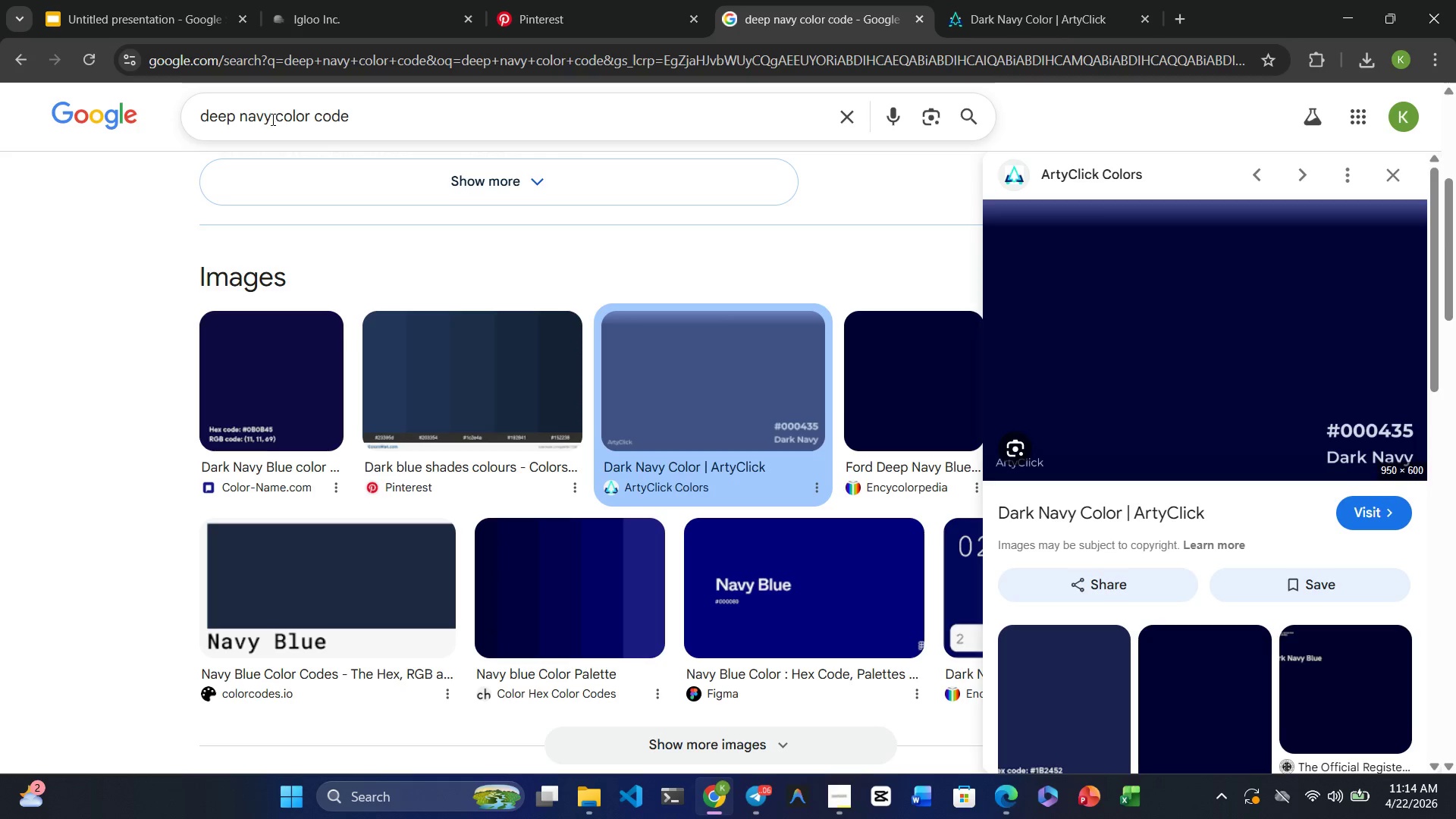 
wait(5.12)
 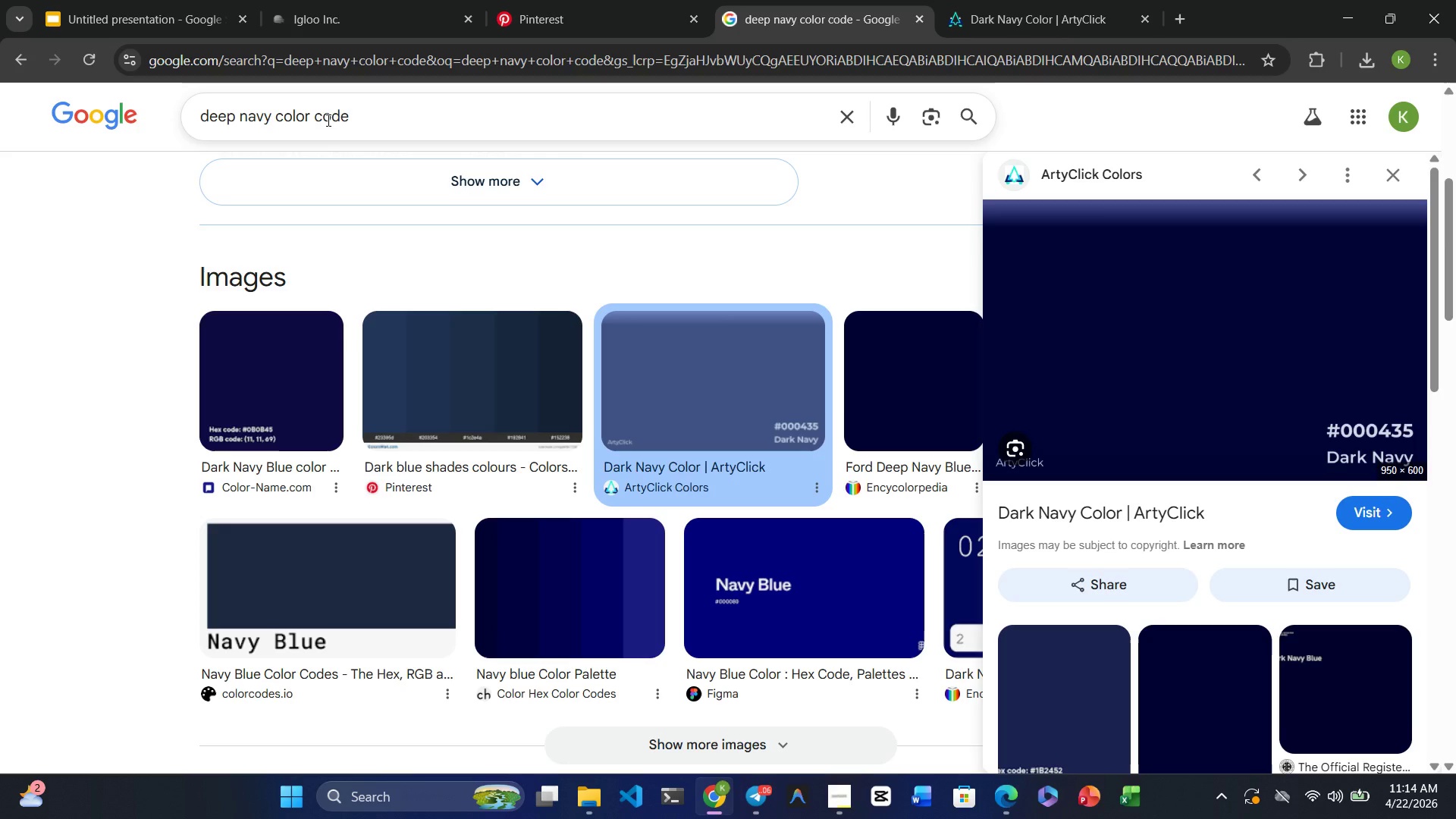 
left_click_drag(start_coordinate=[269, 119], to_coordinate=[202, 115])
 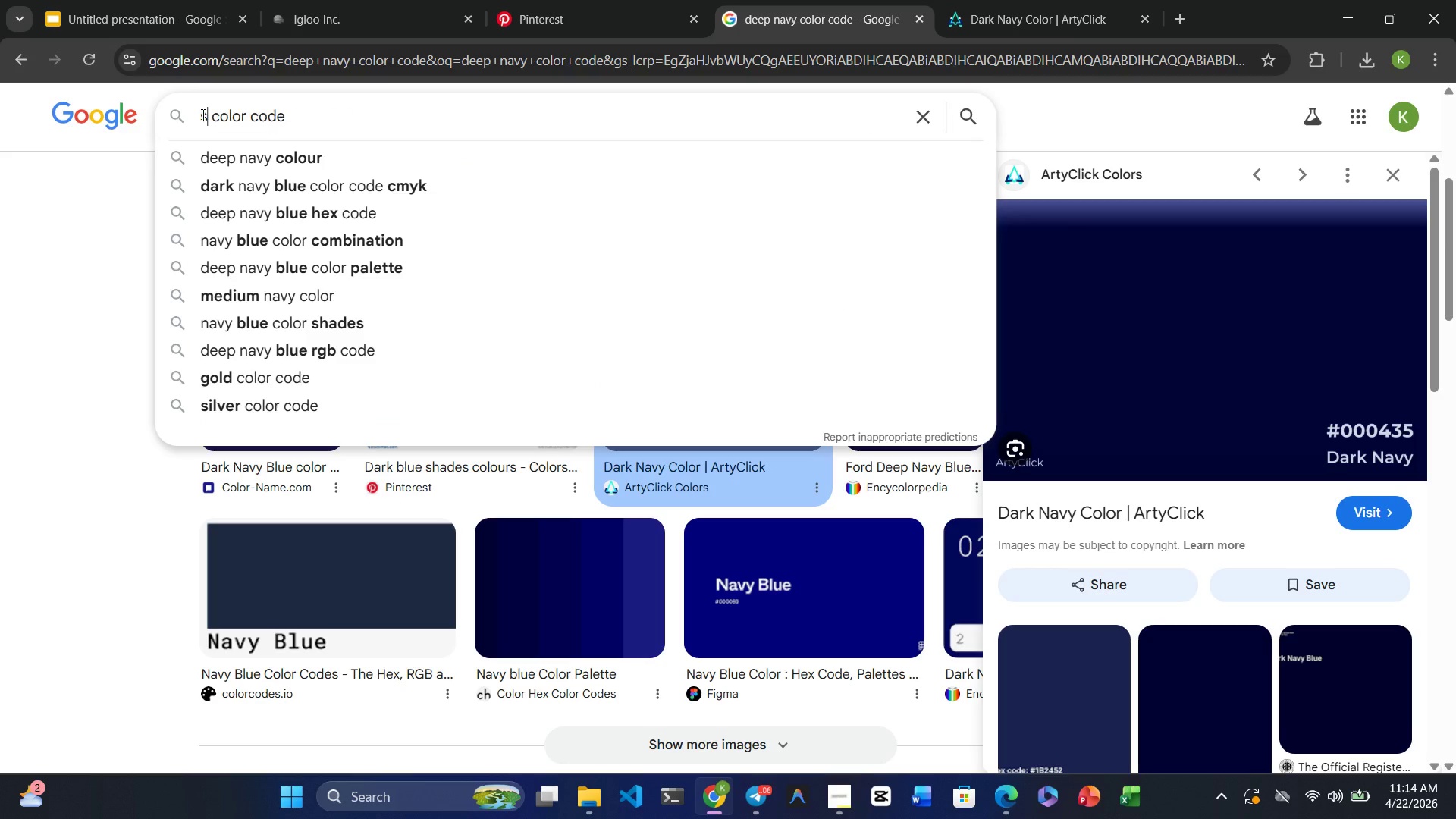 
type(slate gray)
 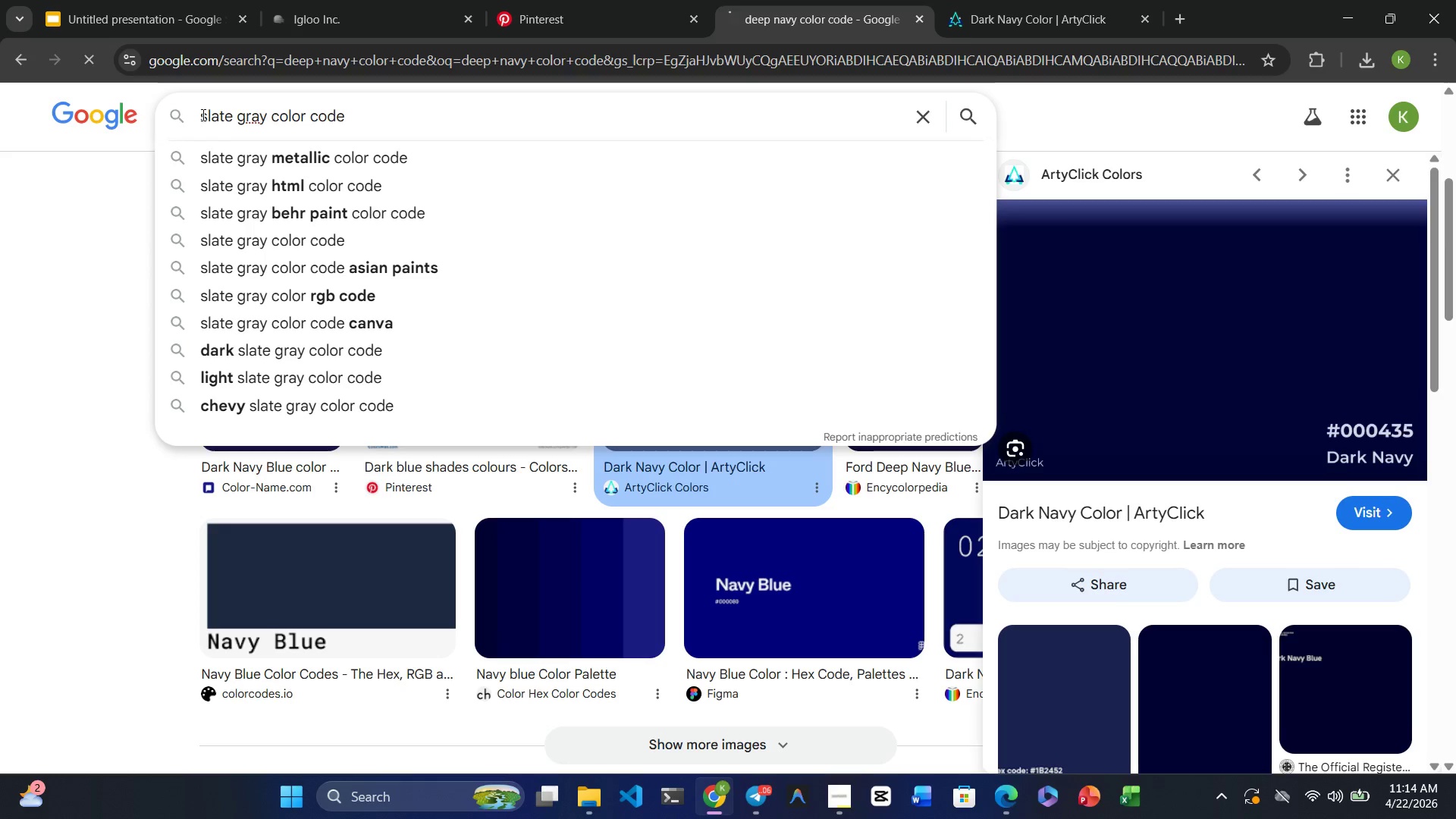 
key(Enter)
 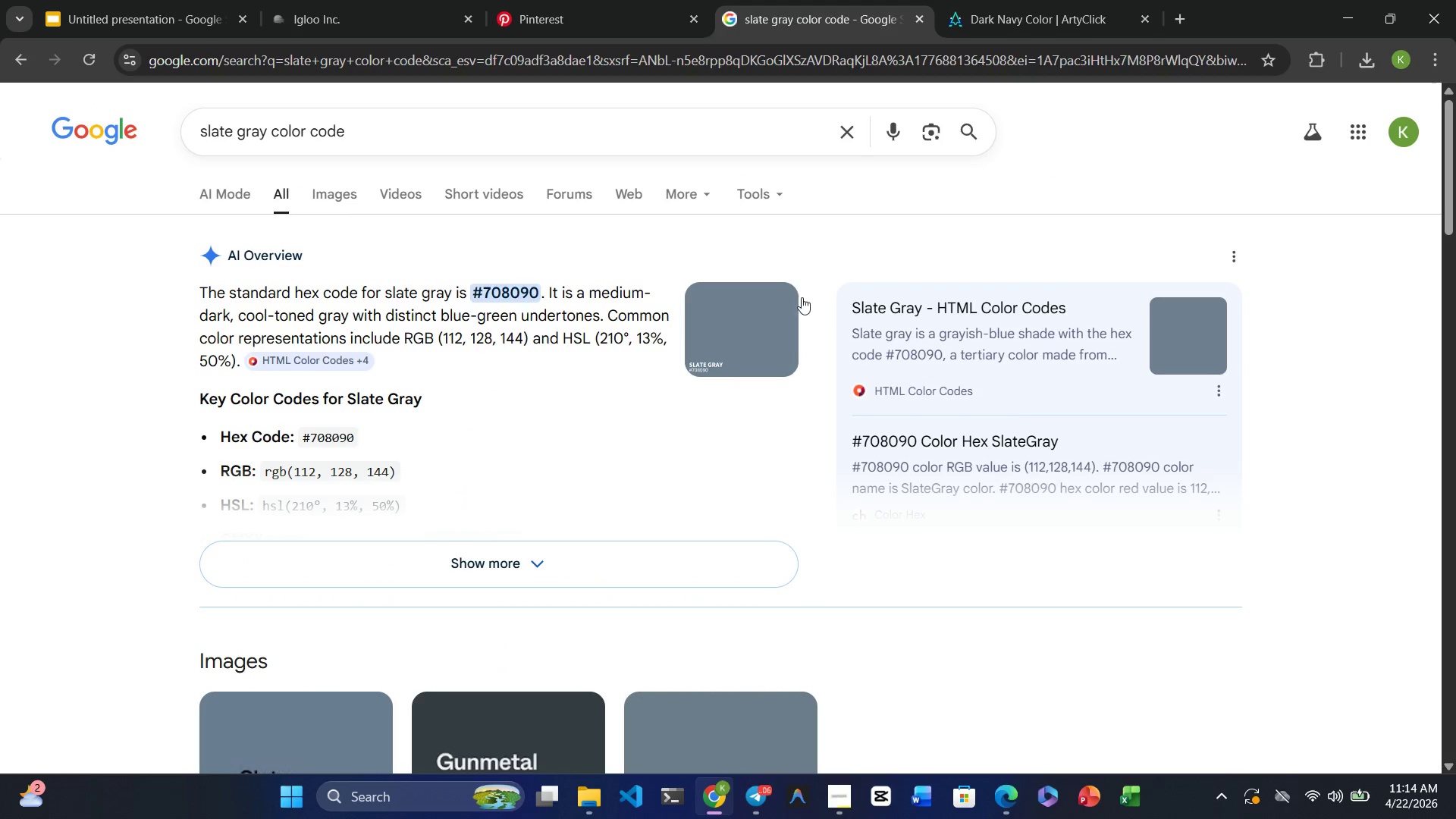 
wait(7.88)
 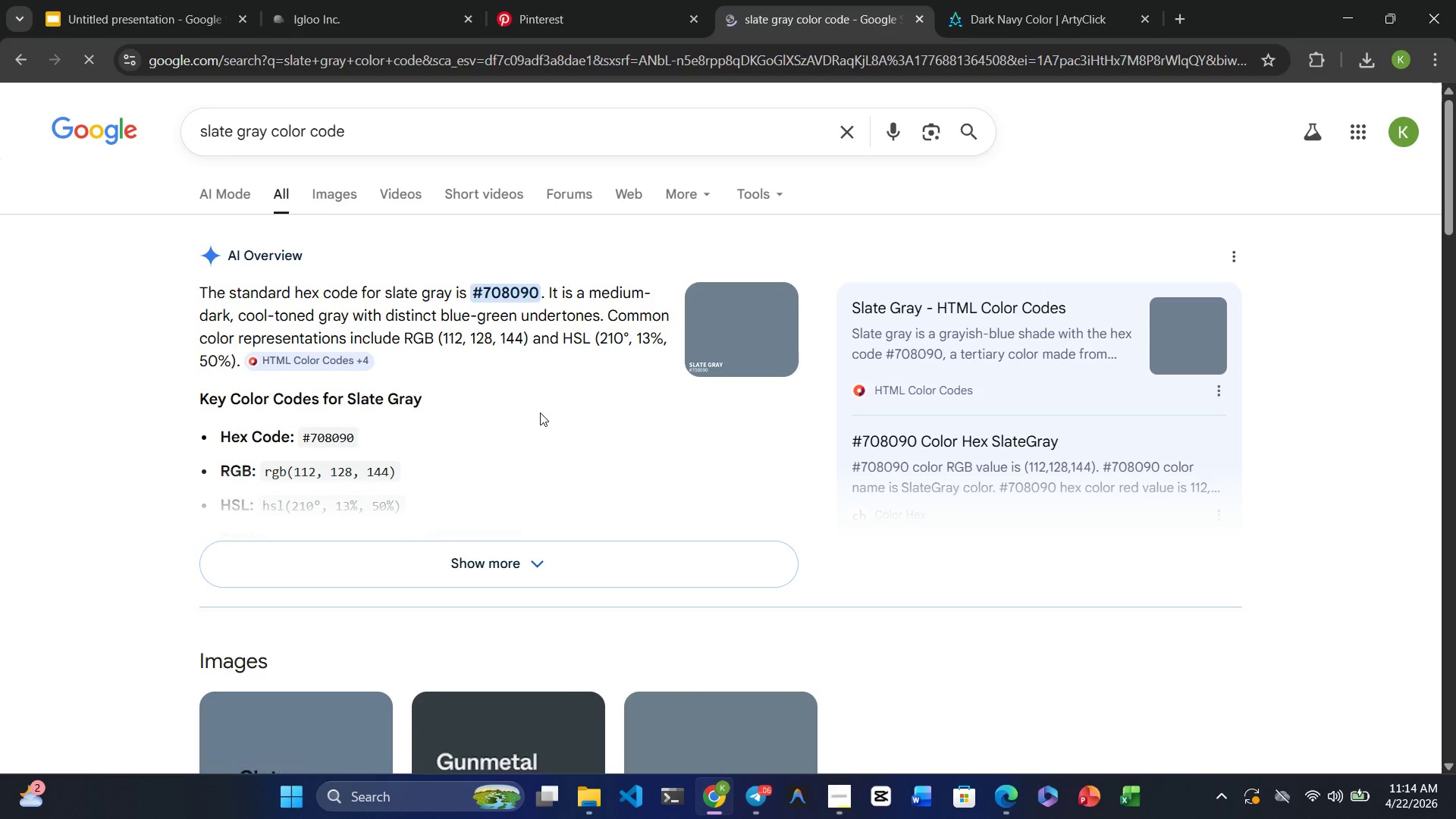 
left_click([1182, 334])
 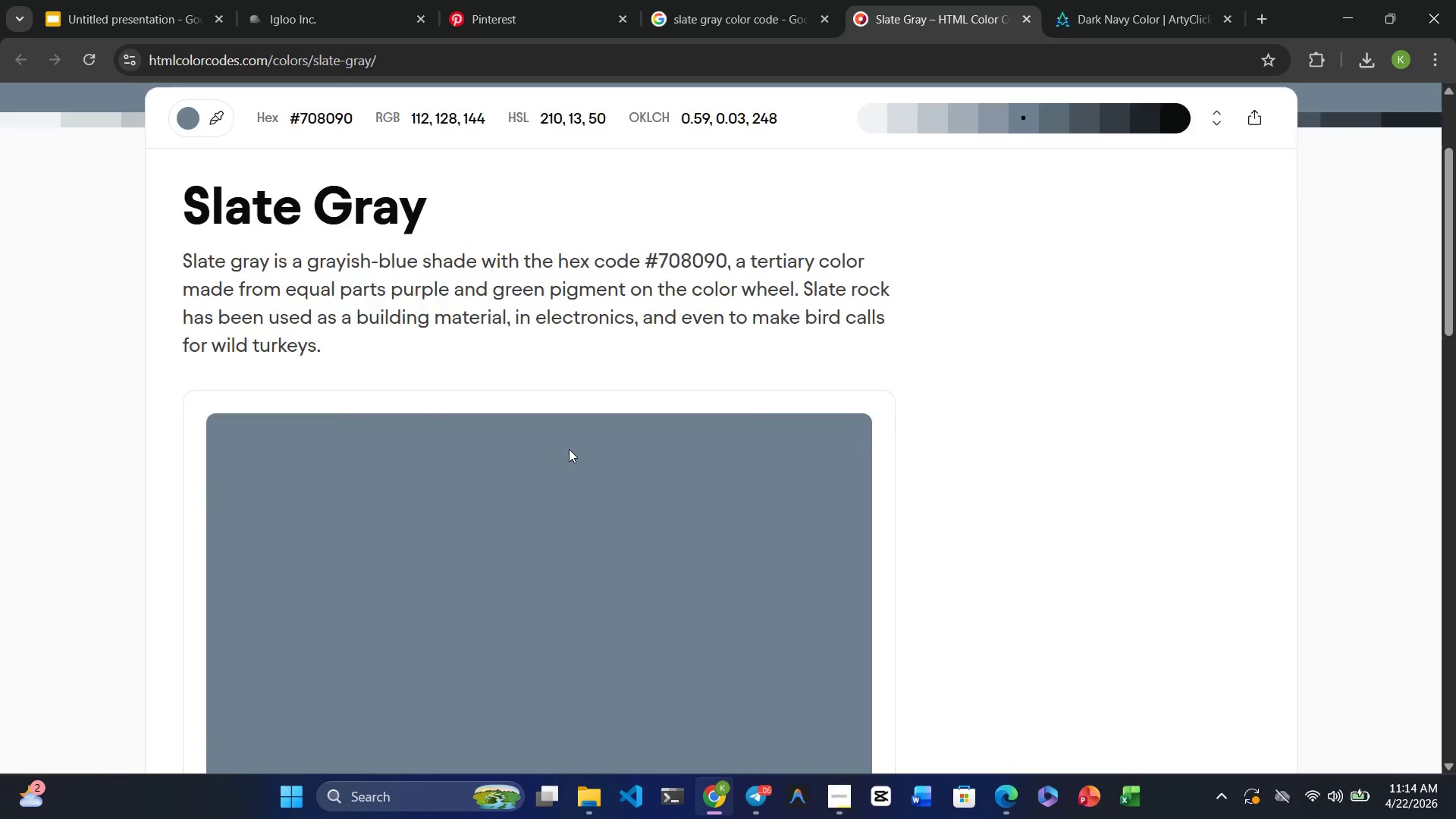 
wait(6.78)
 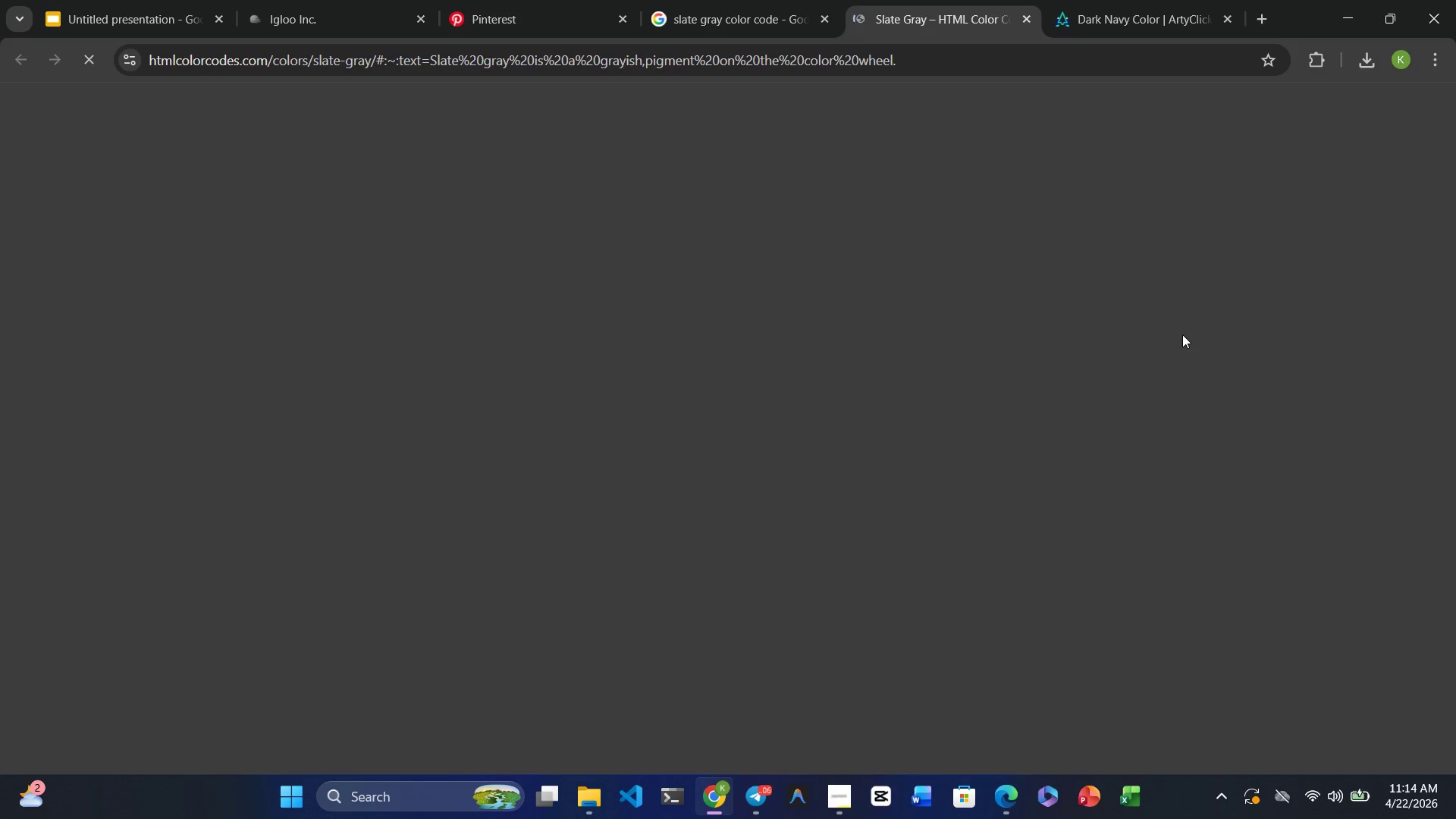 
left_click_drag(start_coordinate=[723, 304], to_coordinate=[649, 310])
 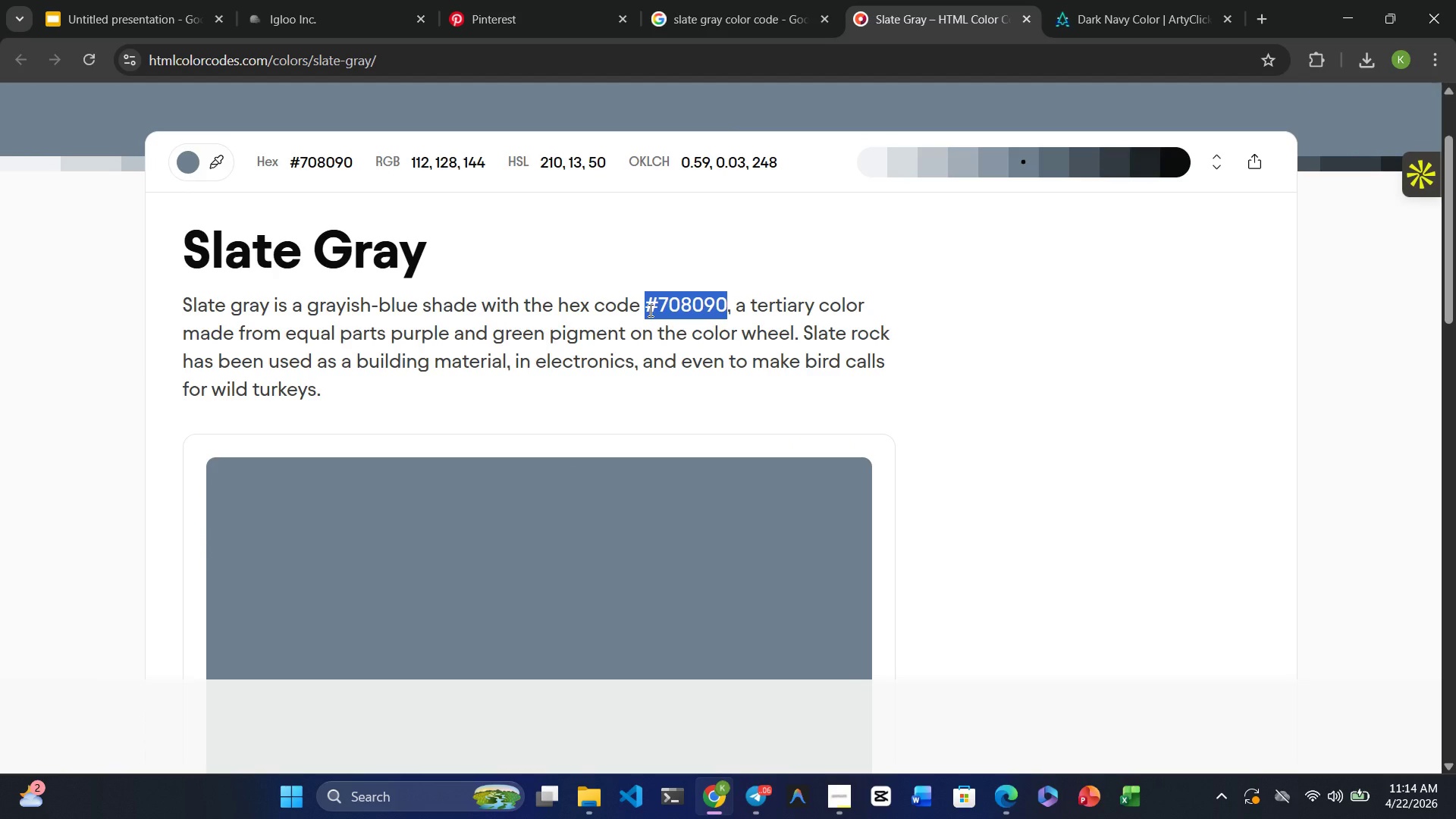 
key(Control+ControlRight)
 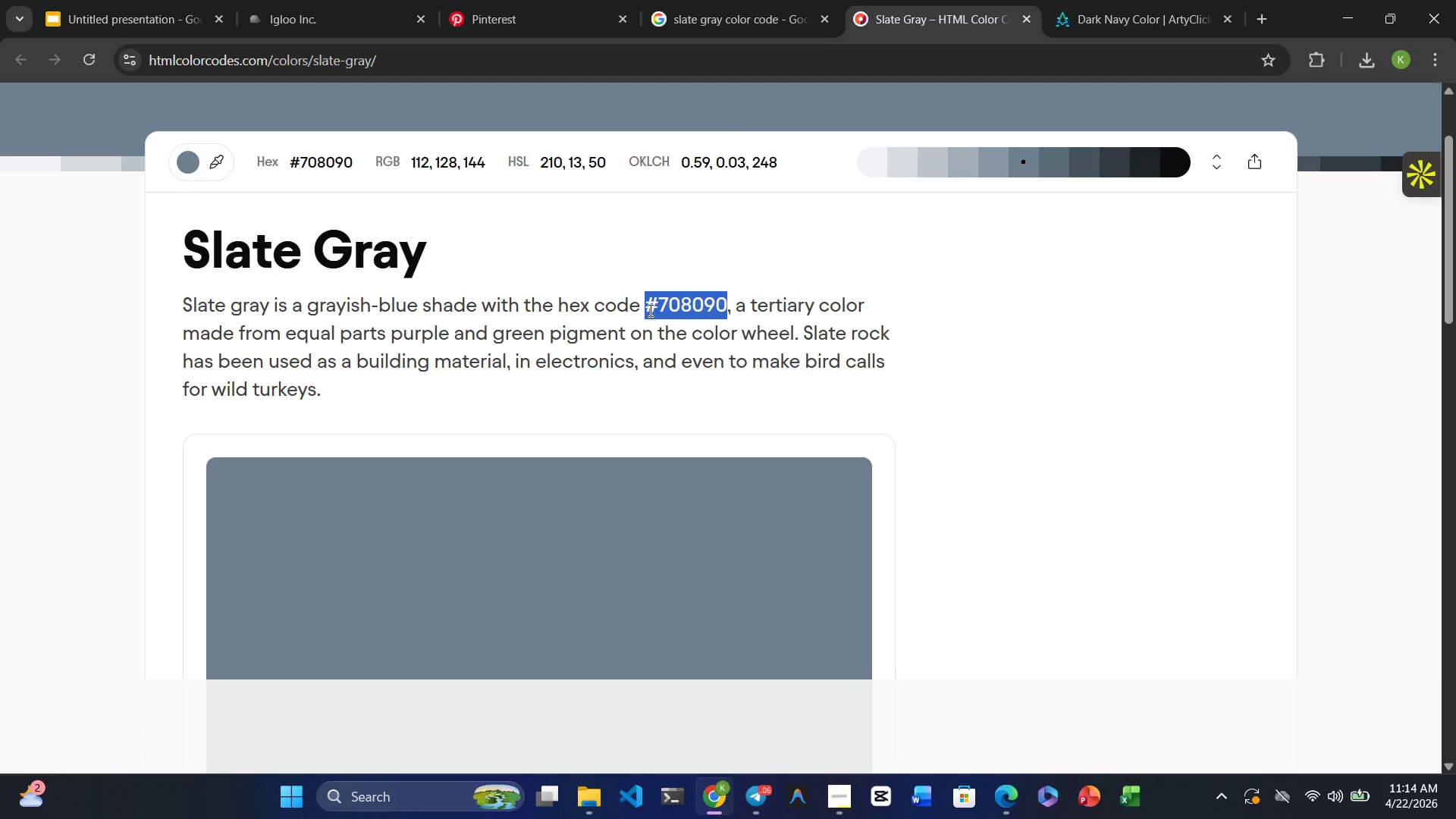 
key(Control+C)
 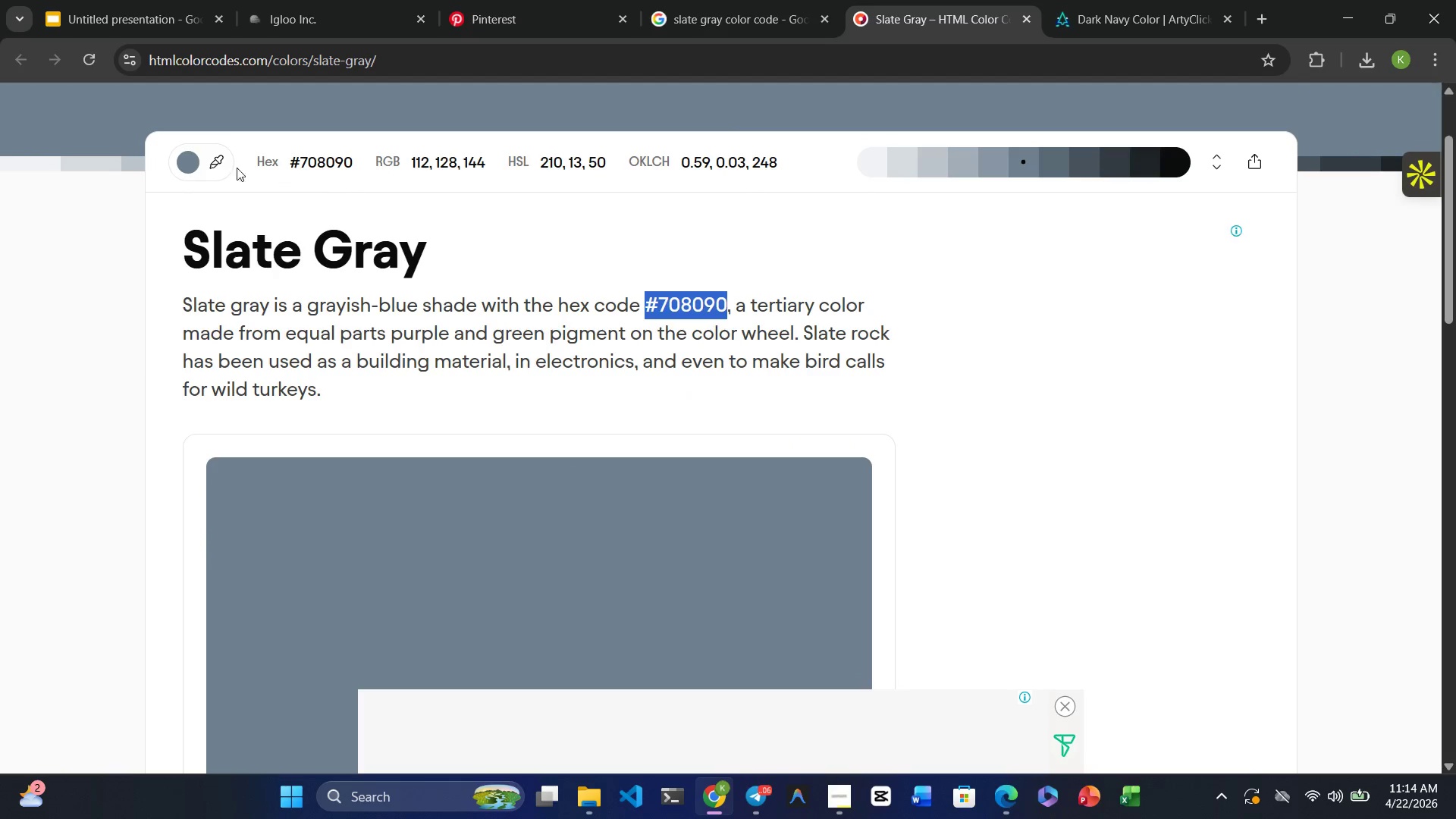 
left_click([105, 7])
 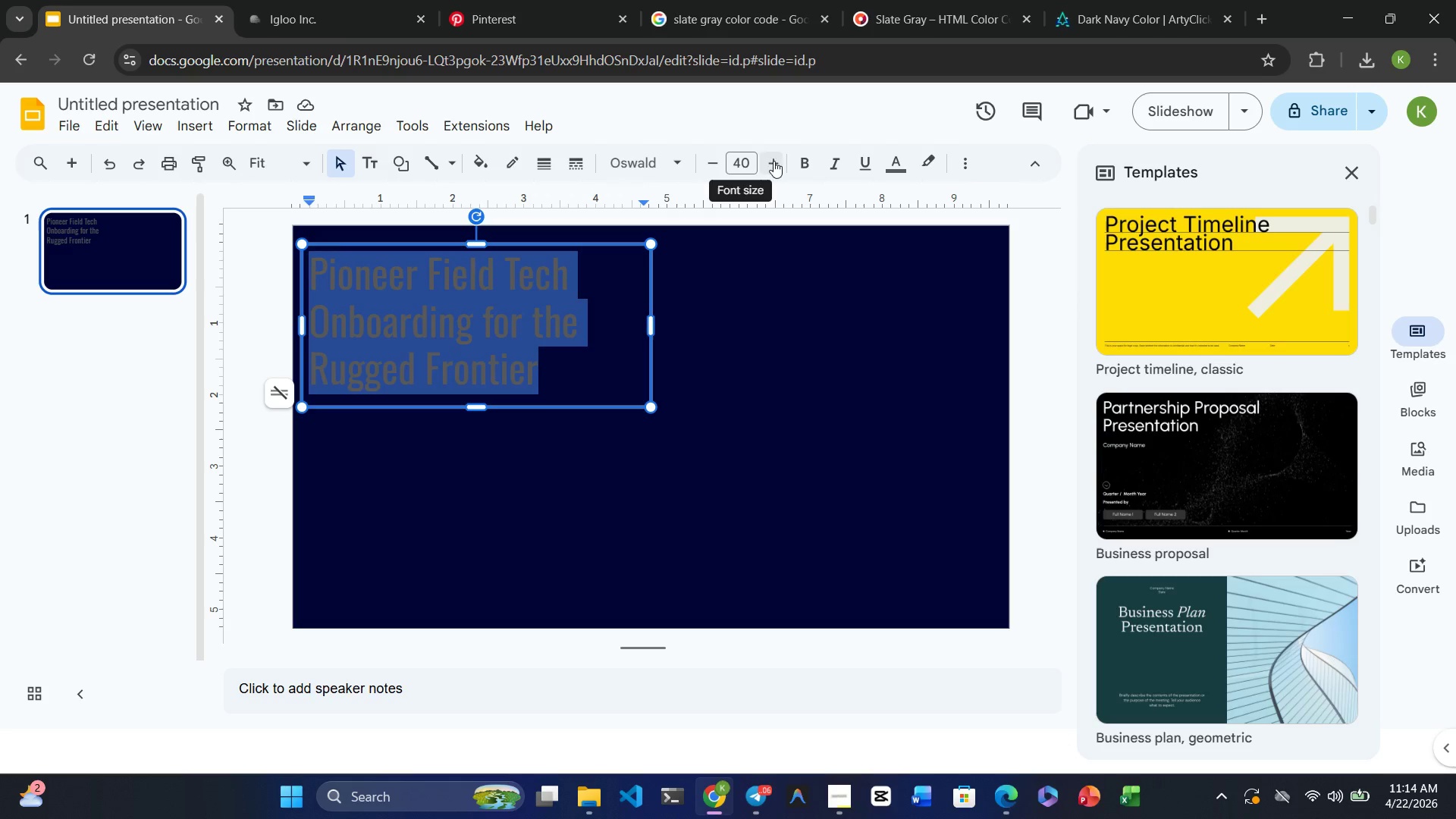 
left_click([893, 165])
 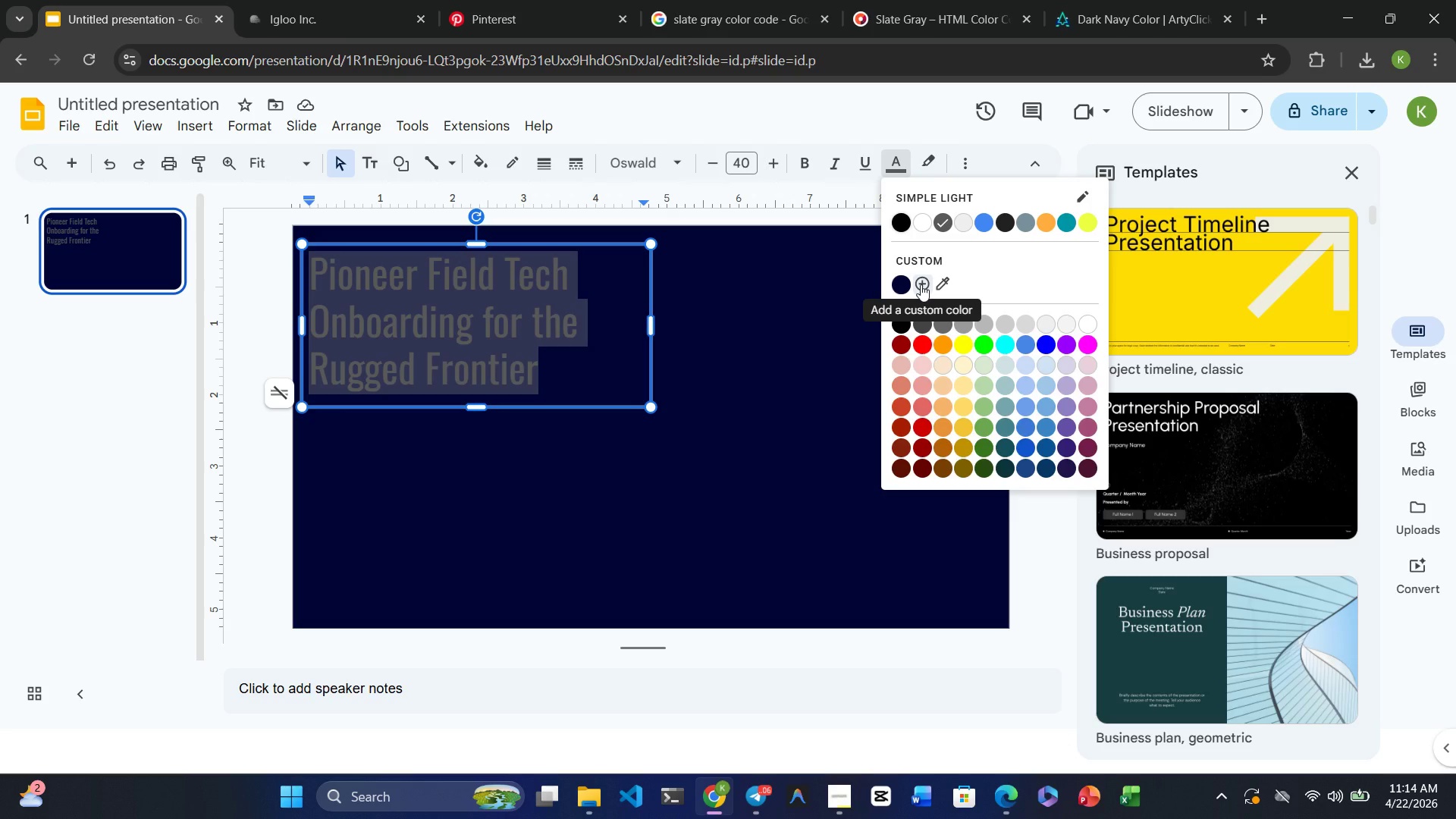 
left_click([921, 284])
 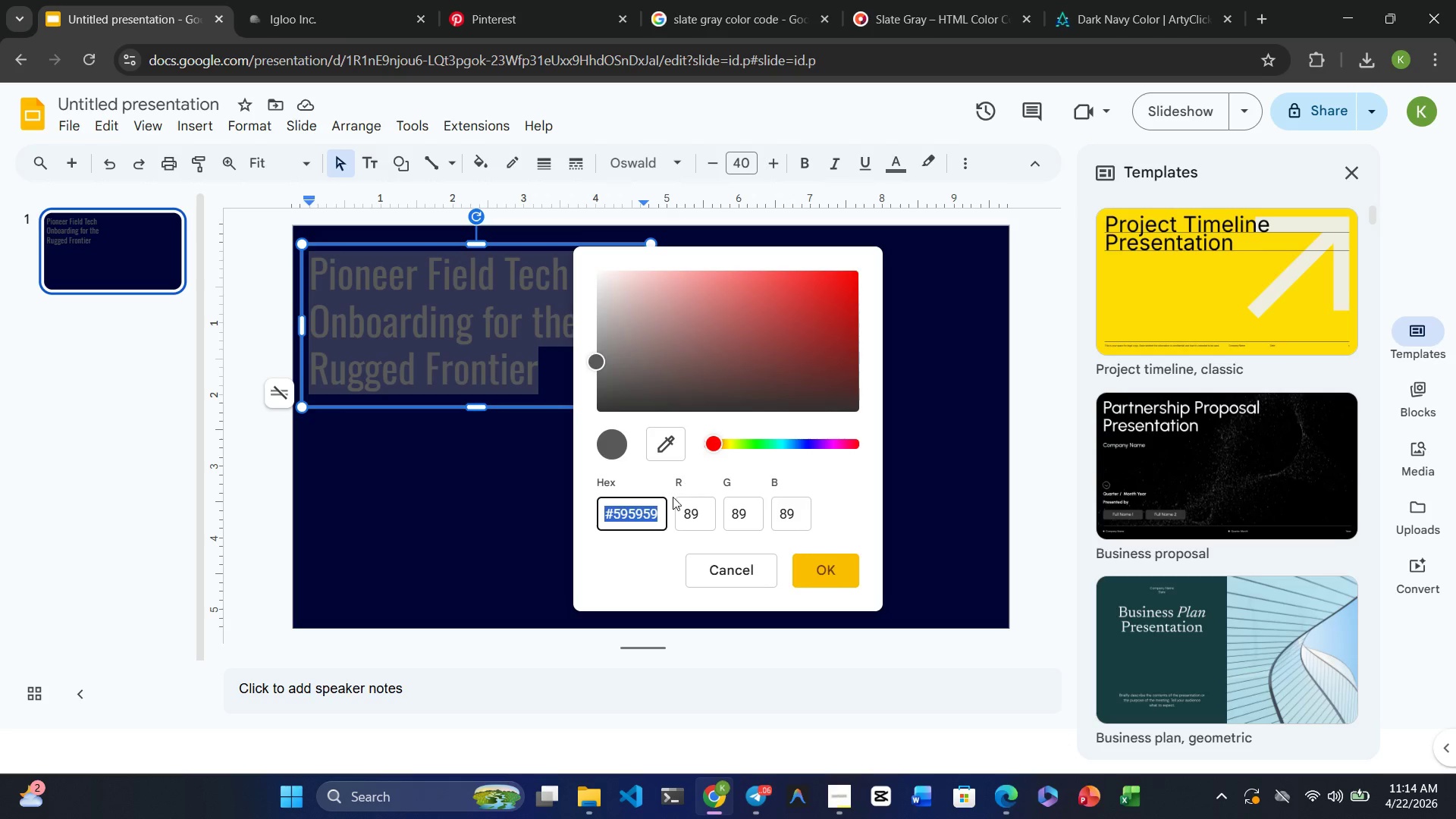 
key(Backspace)
 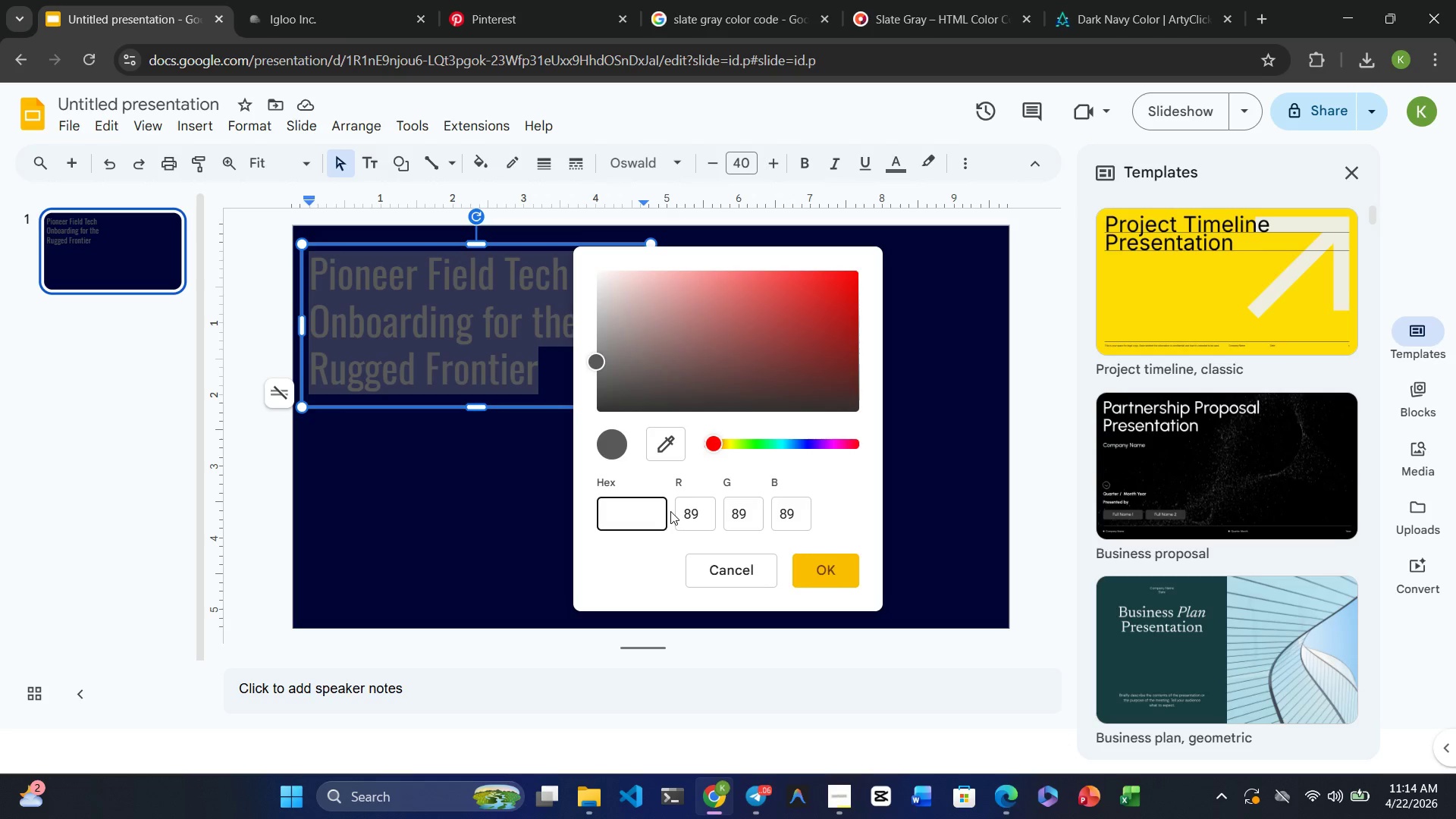 
key(Control+V)
 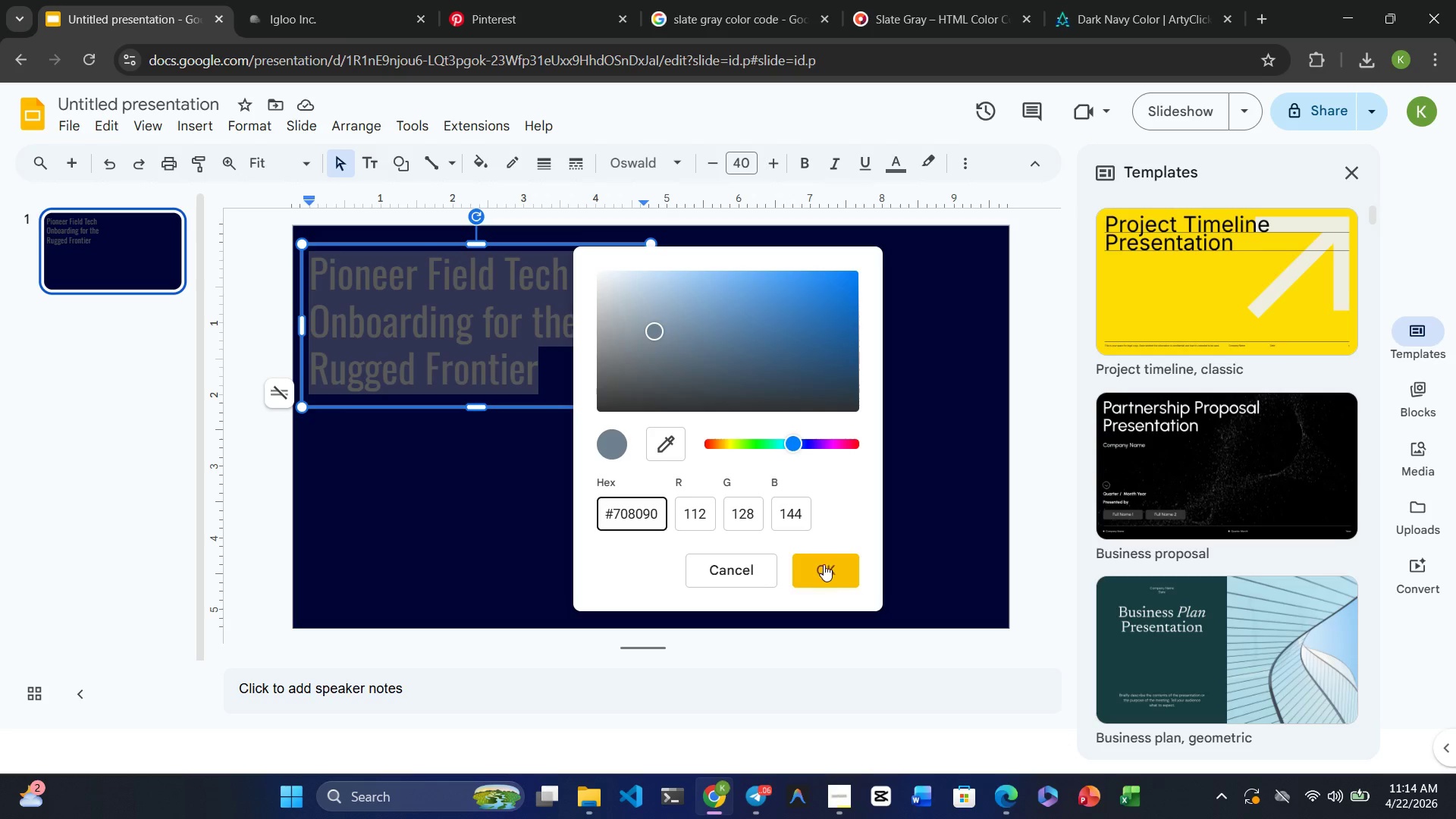 
left_click([821, 564])
 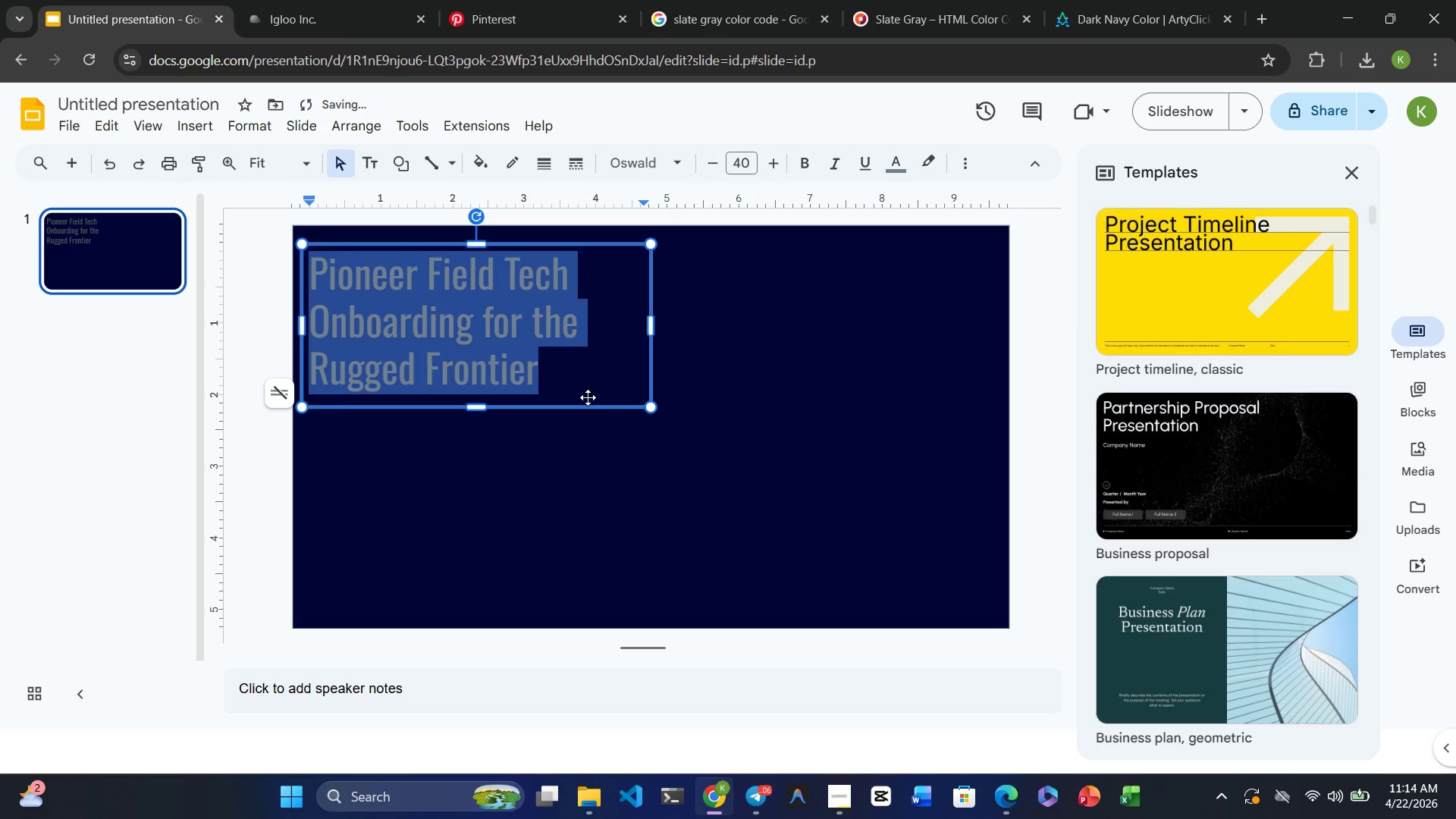 
left_click([569, 369])
 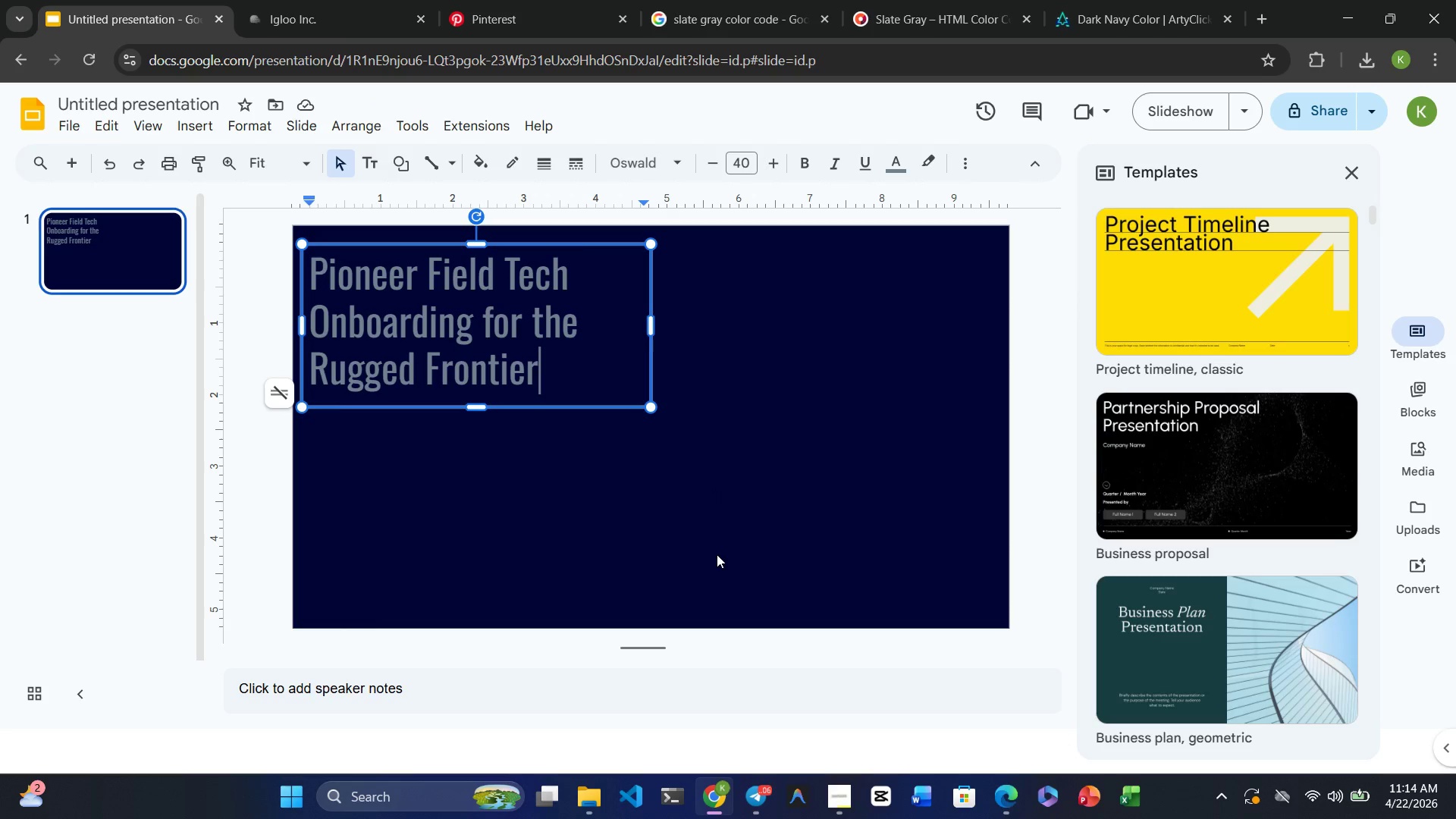 
wait(10.19)
 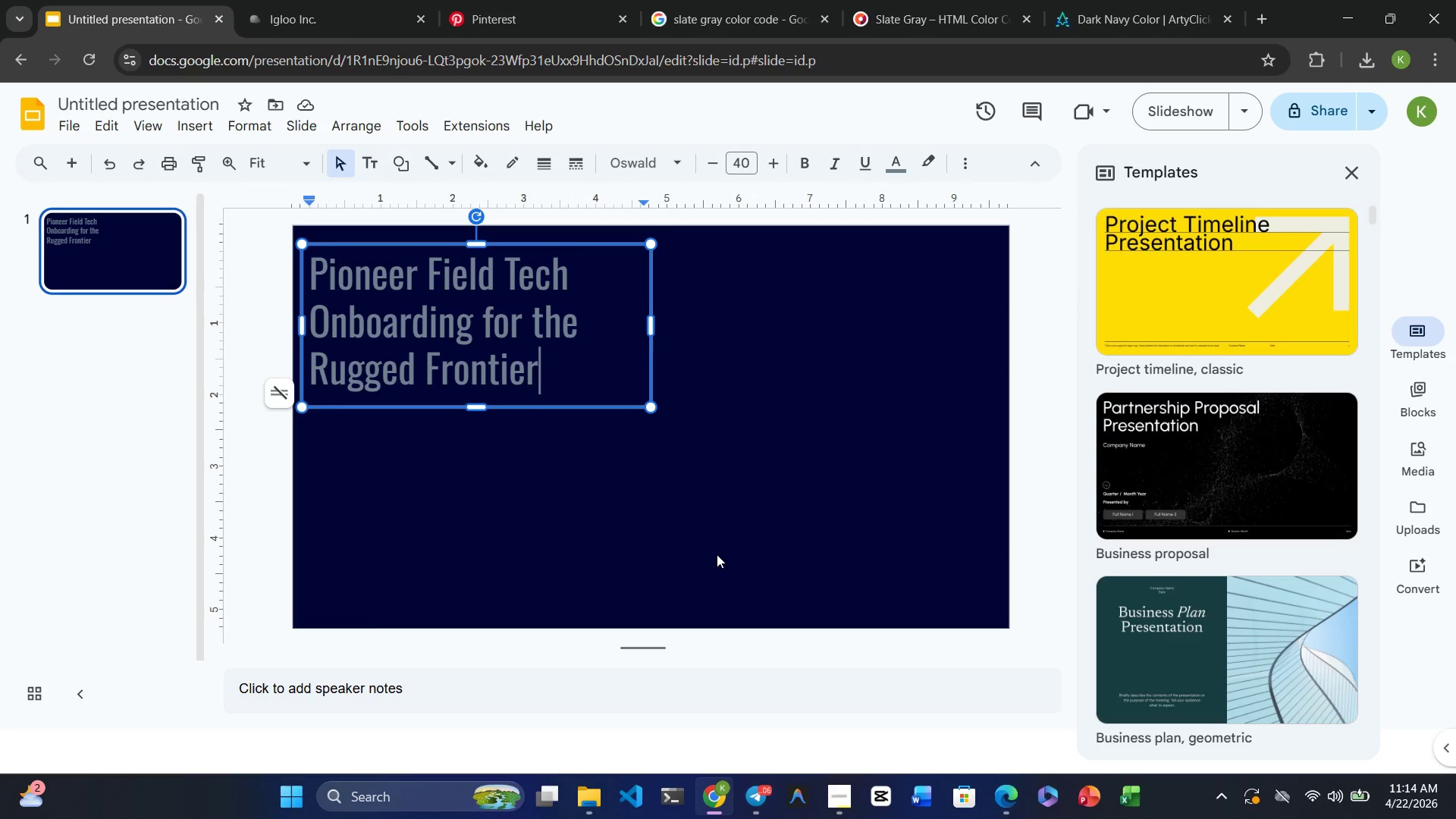 
left_click_drag(start_coordinate=[469, 334], to_coordinate=[291, 284])
 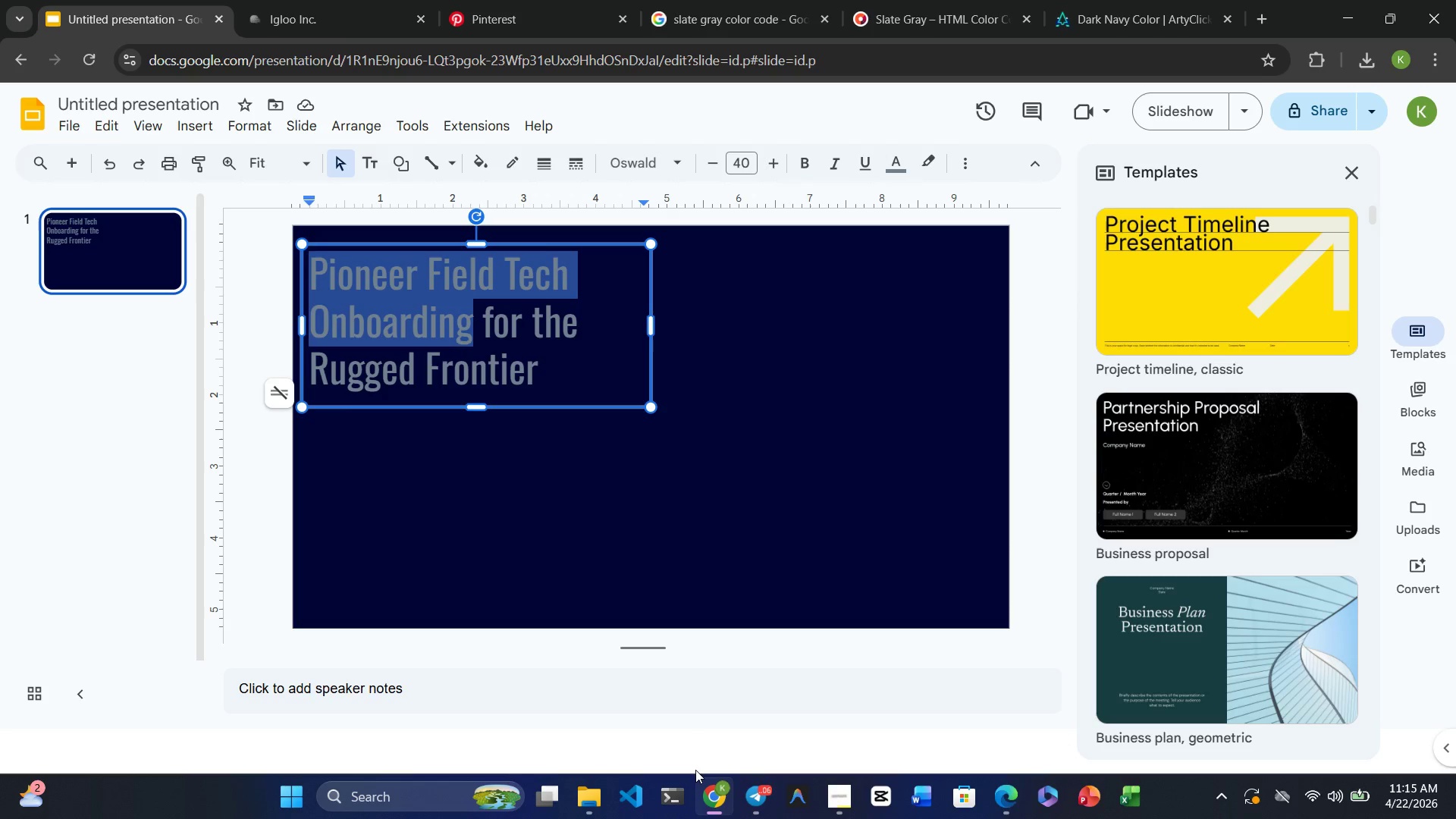 
left_click([834, 790])